 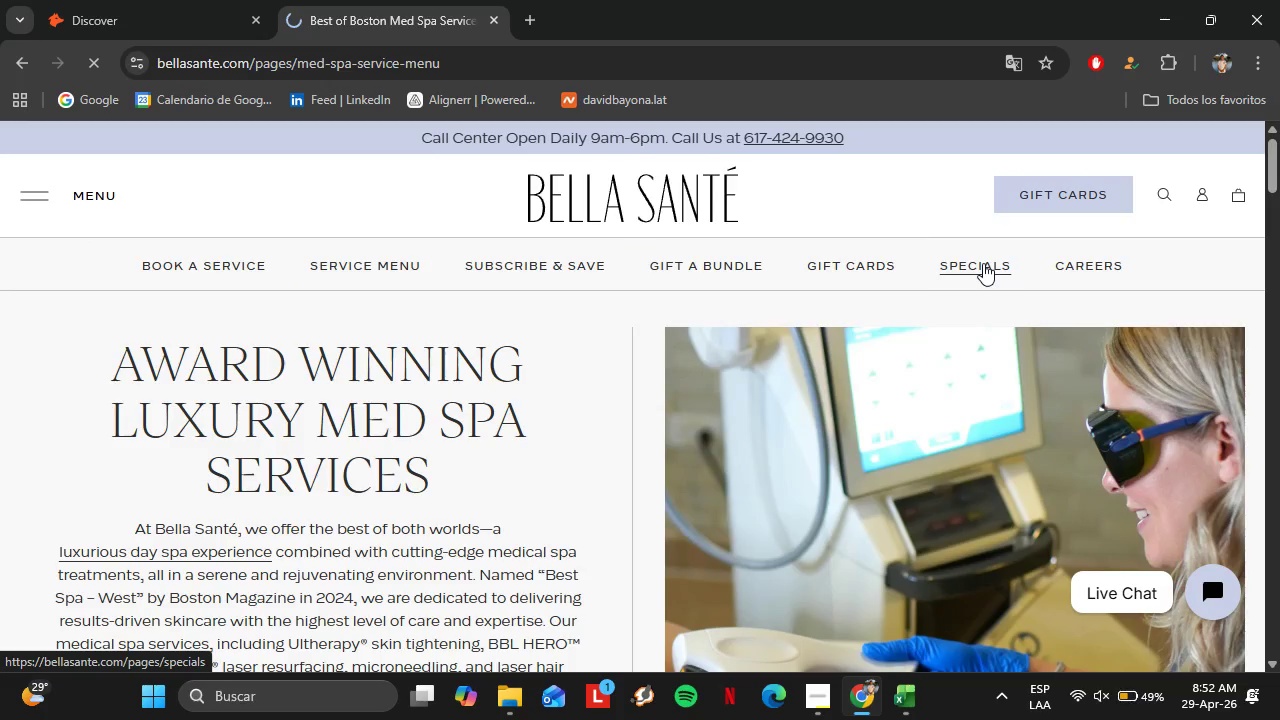 
scroll: coordinate [596, 421], scroll_direction: down, amount: 17.0
 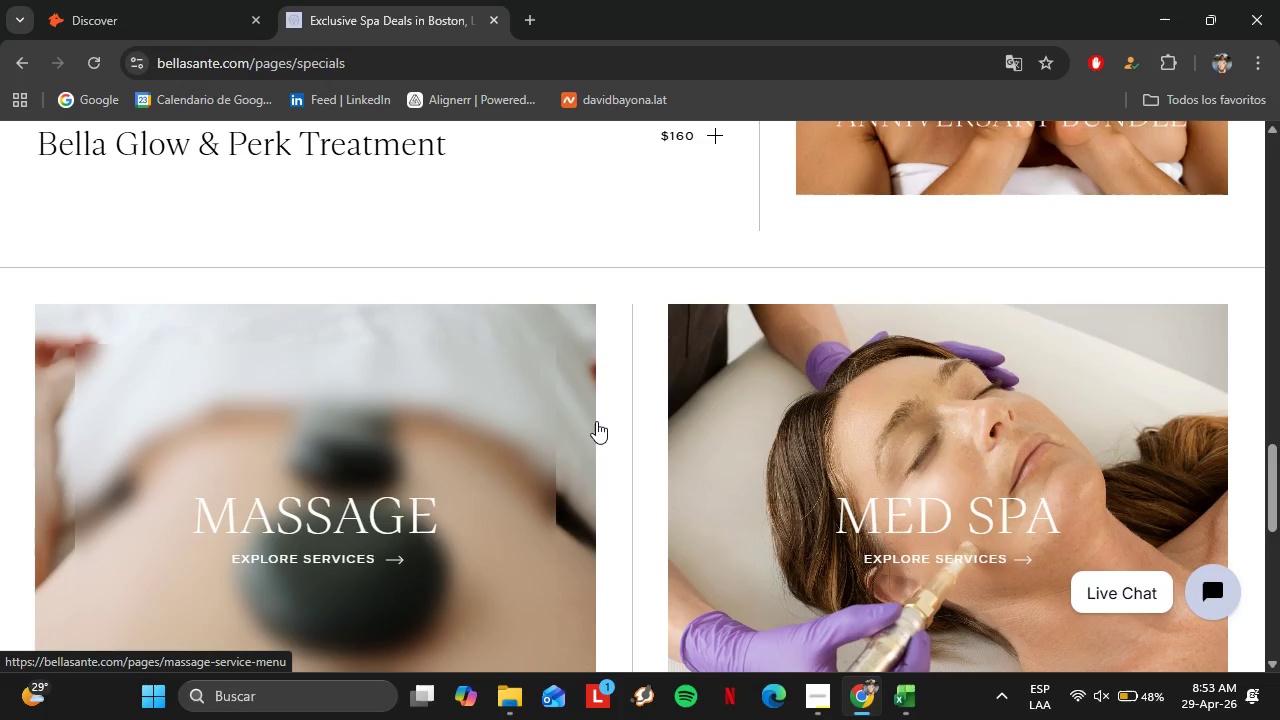 
scroll: coordinate [596, 421], scroll_direction: up, amount: 5.0
 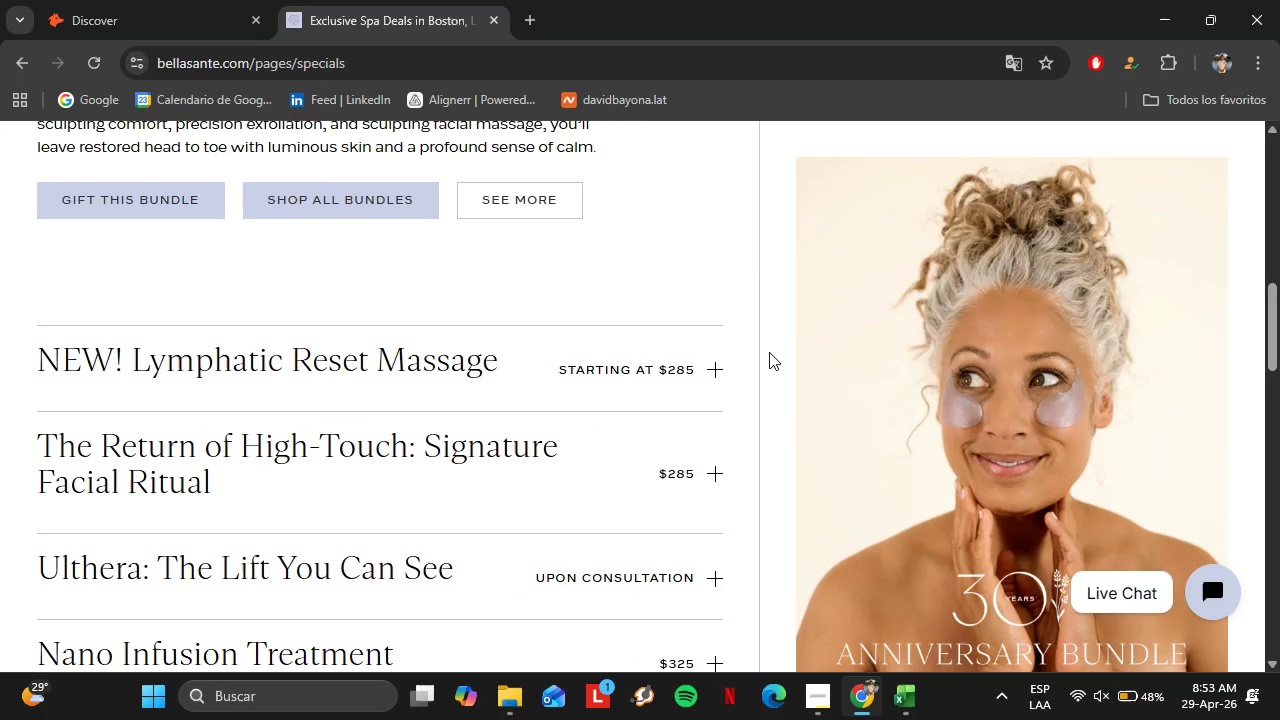 
left_click([719, 372])
 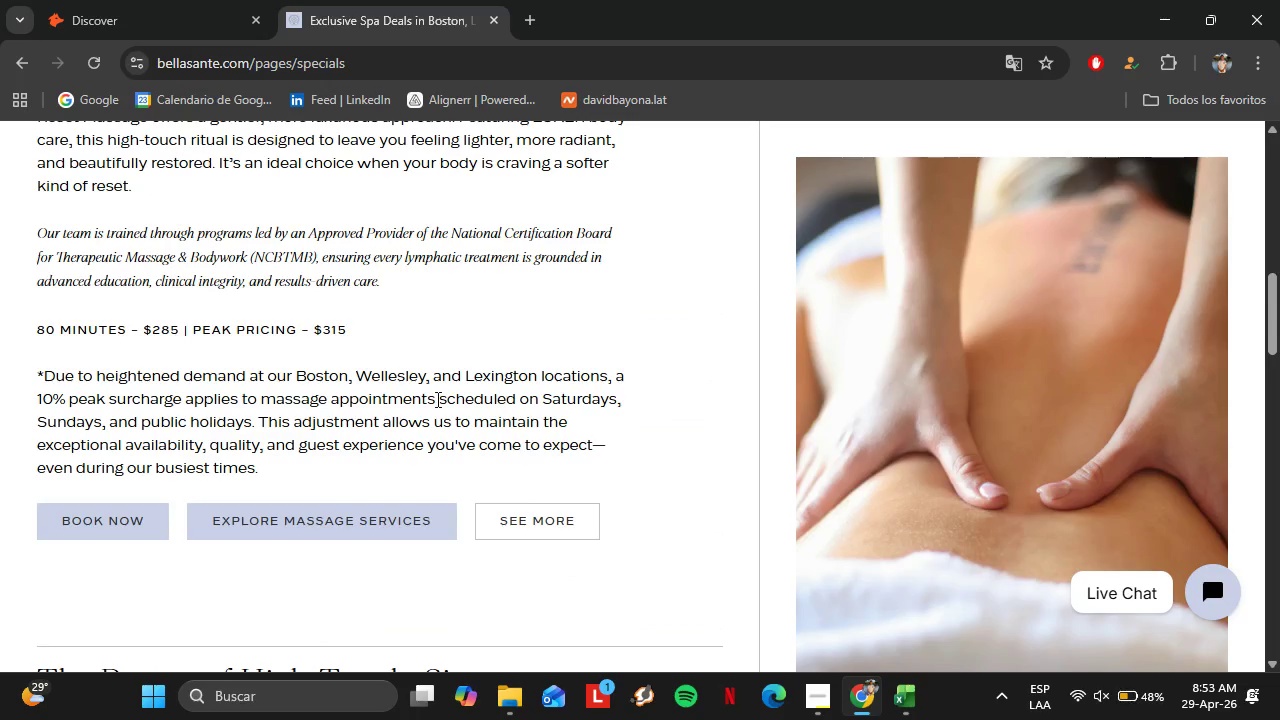 
scroll: coordinate [436, 399], scroll_direction: up, amount: 3.0
 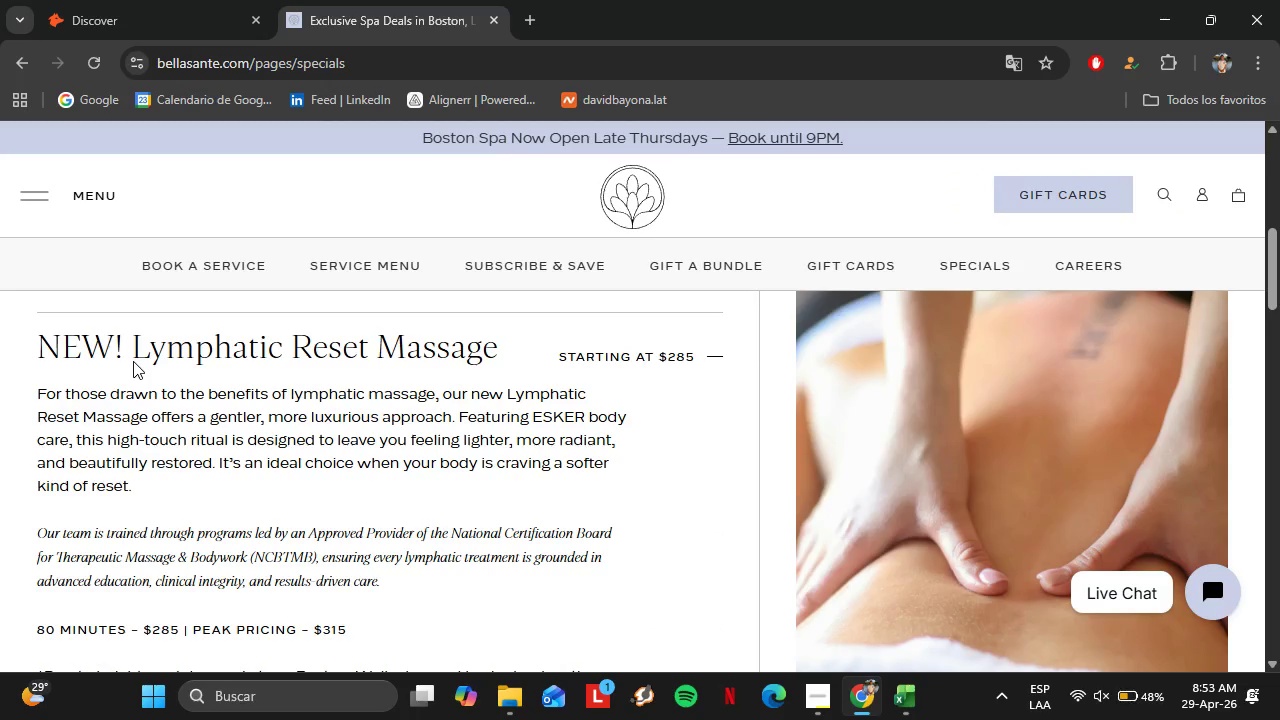 
left_click([160, 0])
 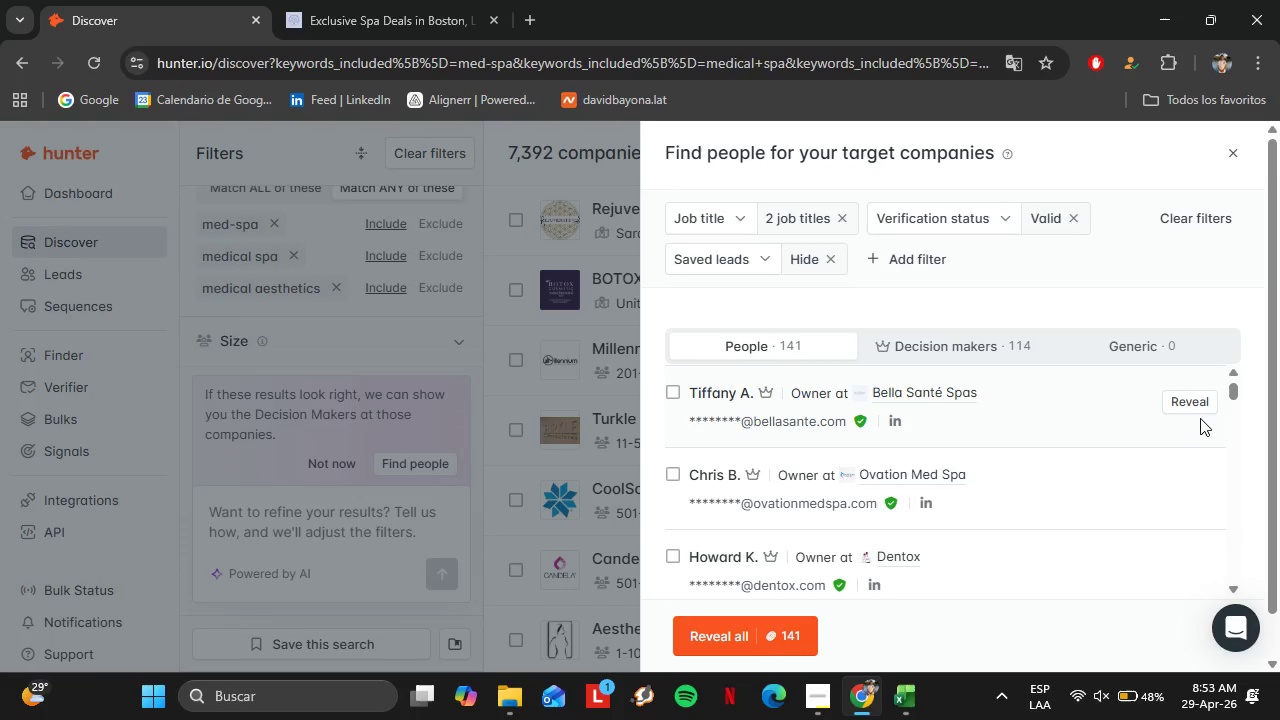 
left_click([1193, 408])
 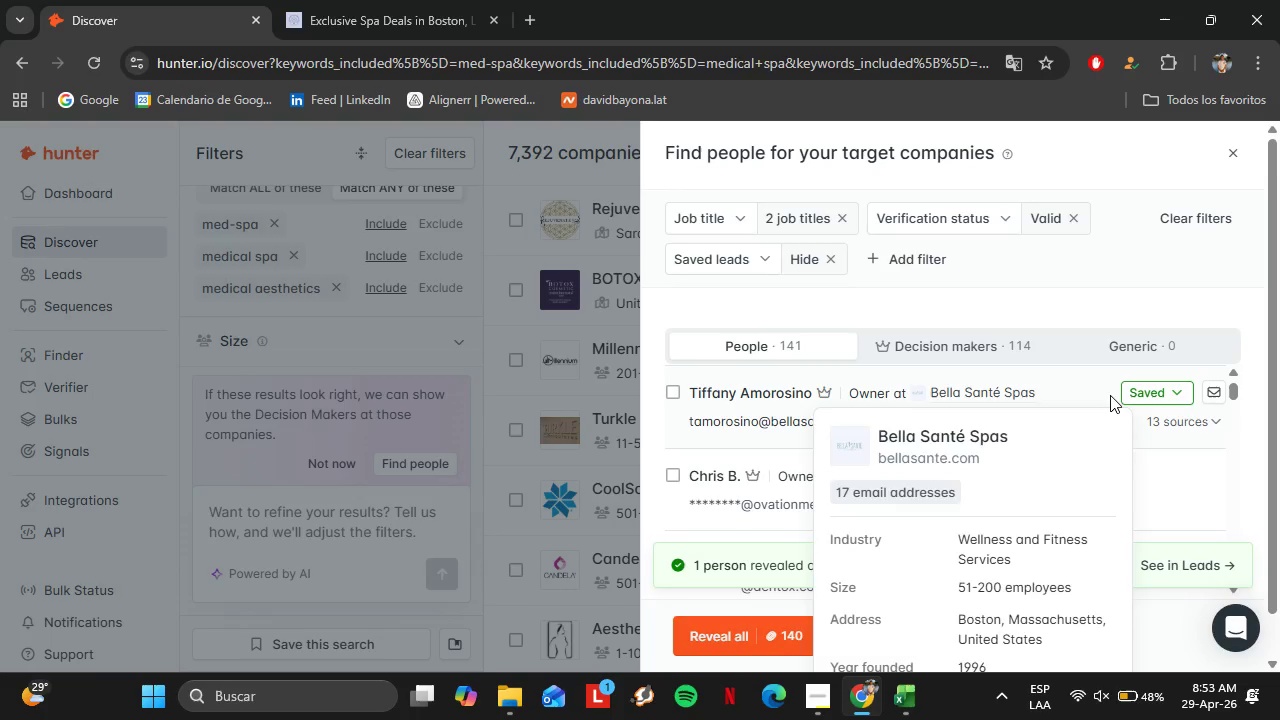 
left_click([1138, 389])
 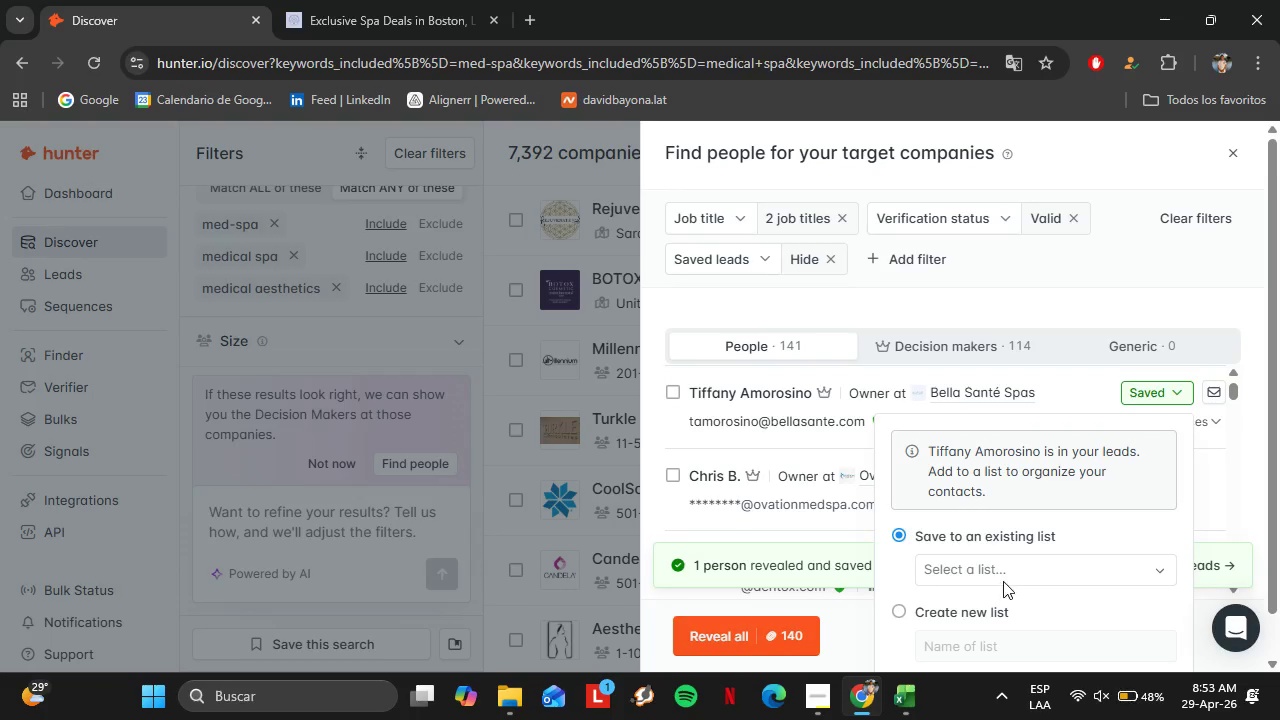 
scroll: coordinate [998, 537], scroll_direction: down, amount: 2.0
 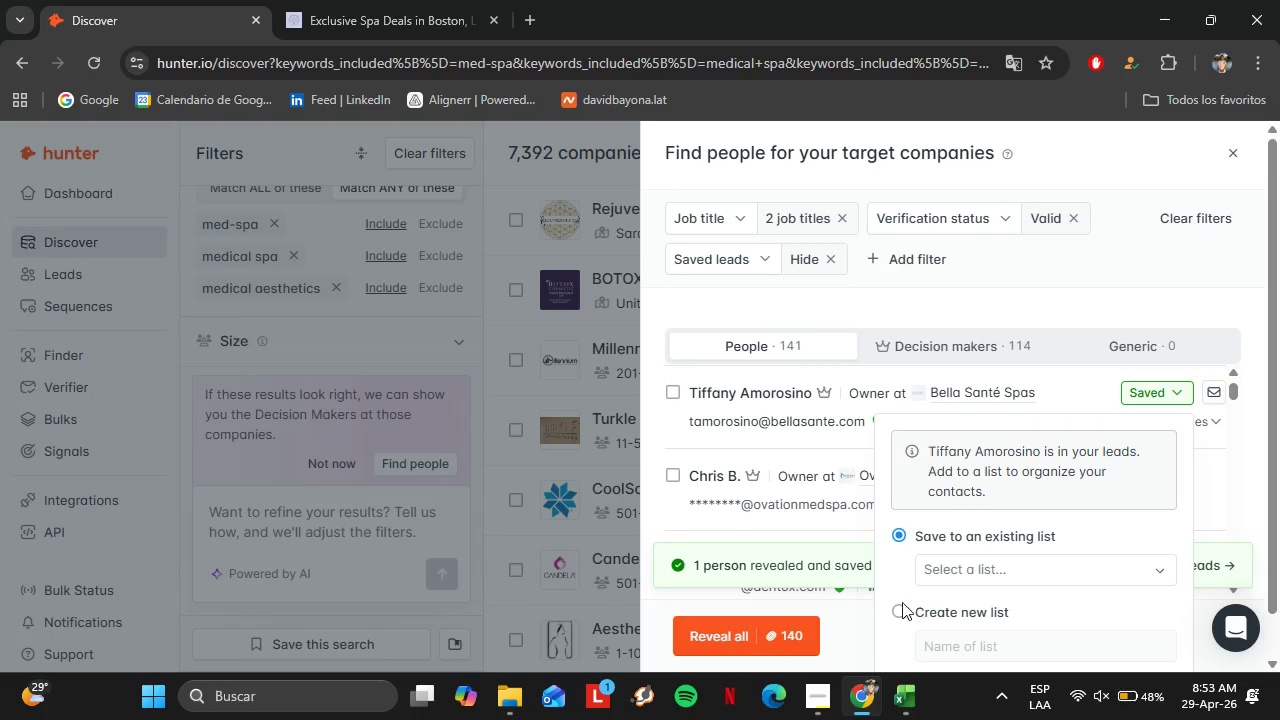 
left_click([895, 605])
 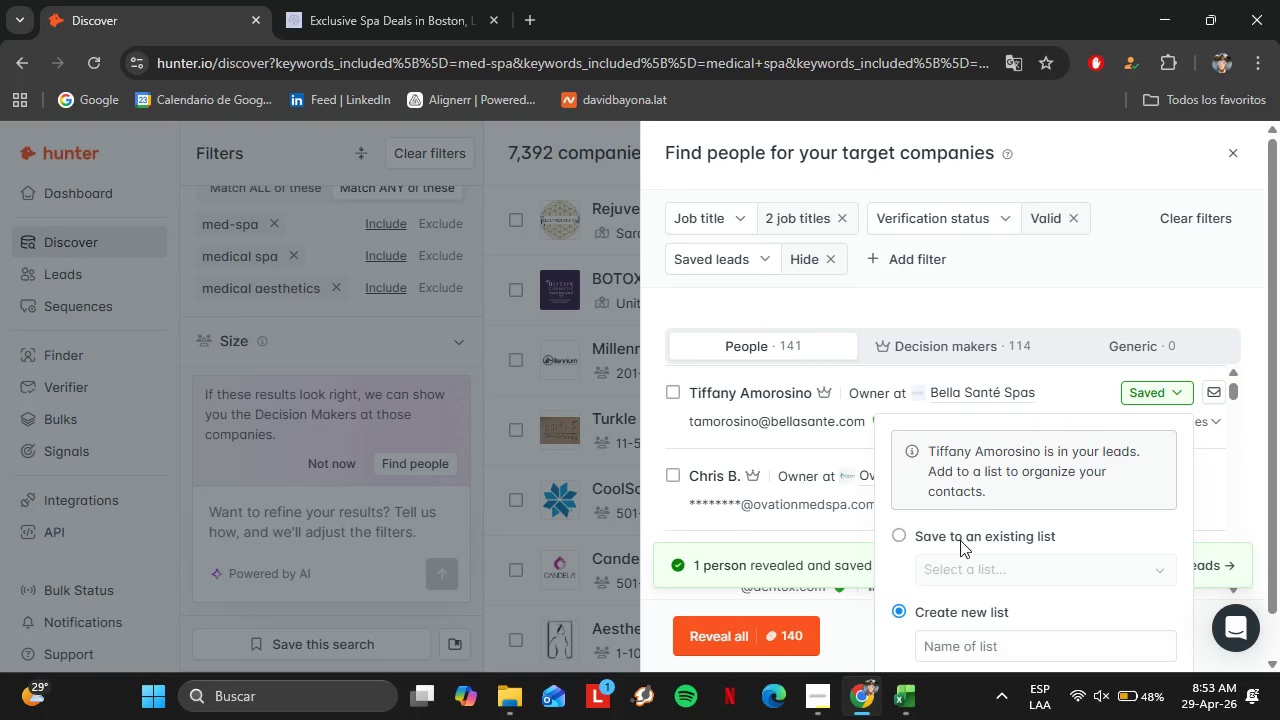 
scroll: coordinate [974, 523], scroll_direction: down, amount: 2.0
 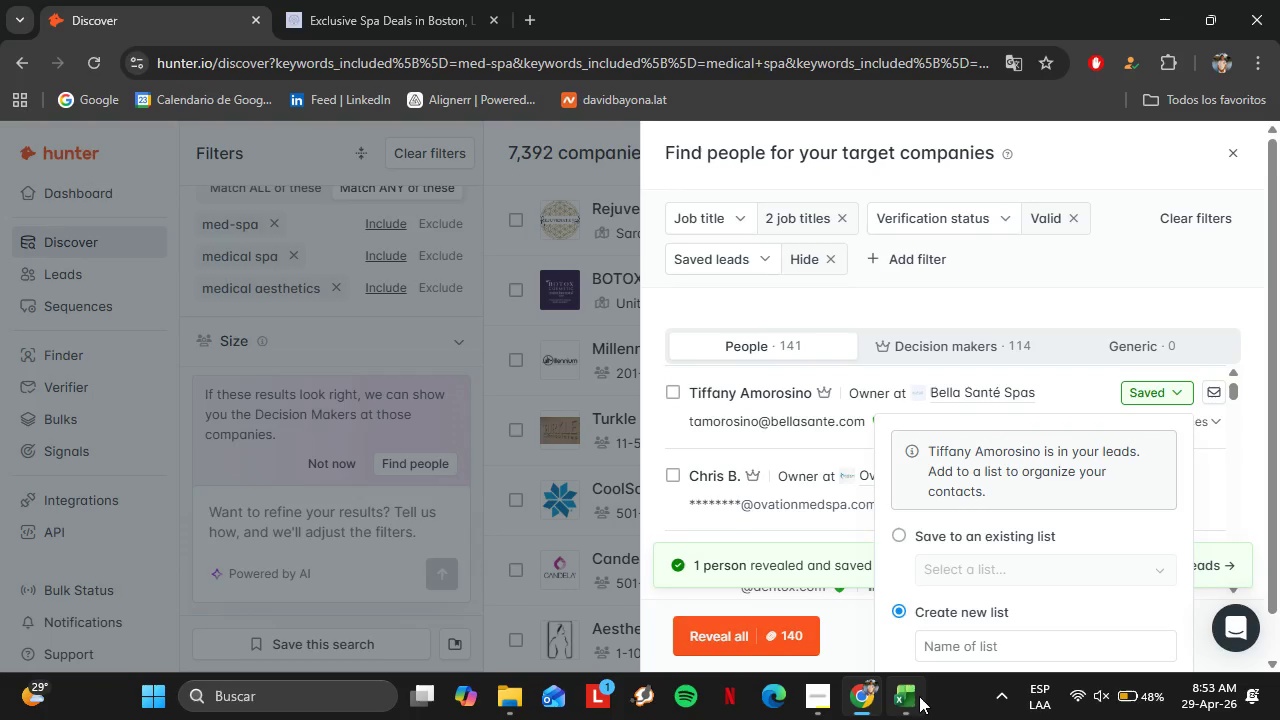 
left_click([903, 697])
 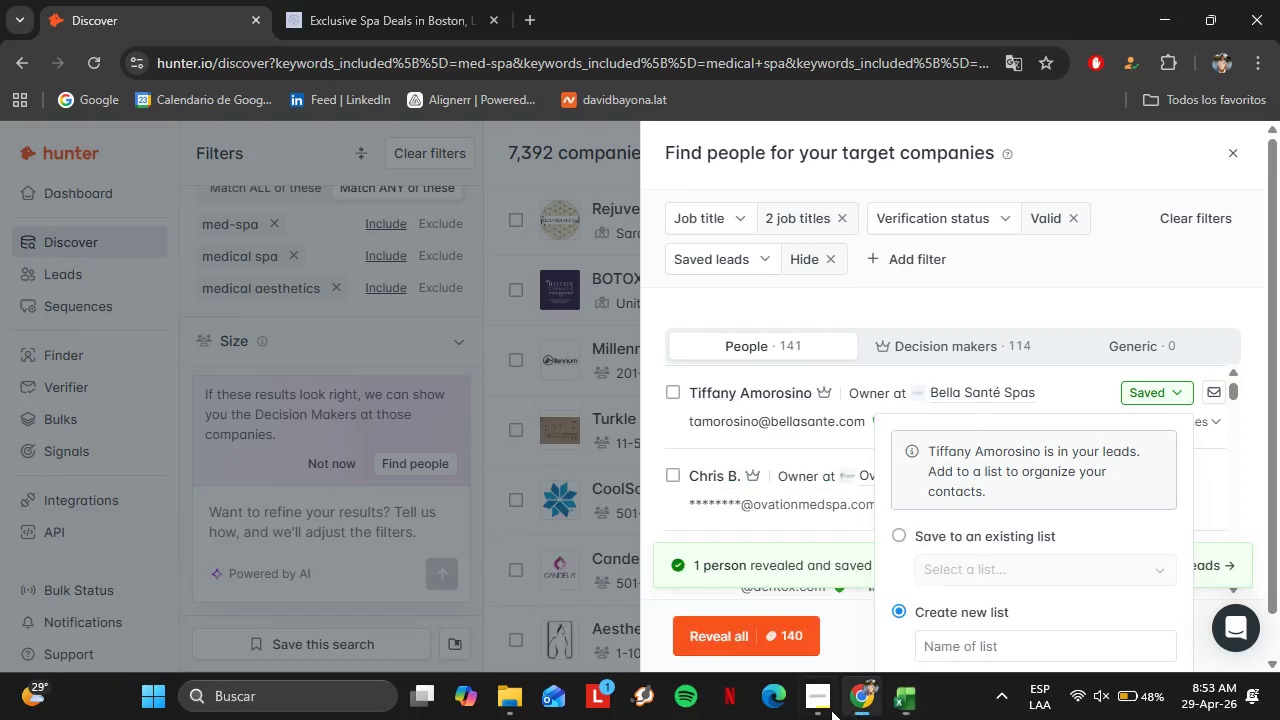 
double_click([831, 710])